 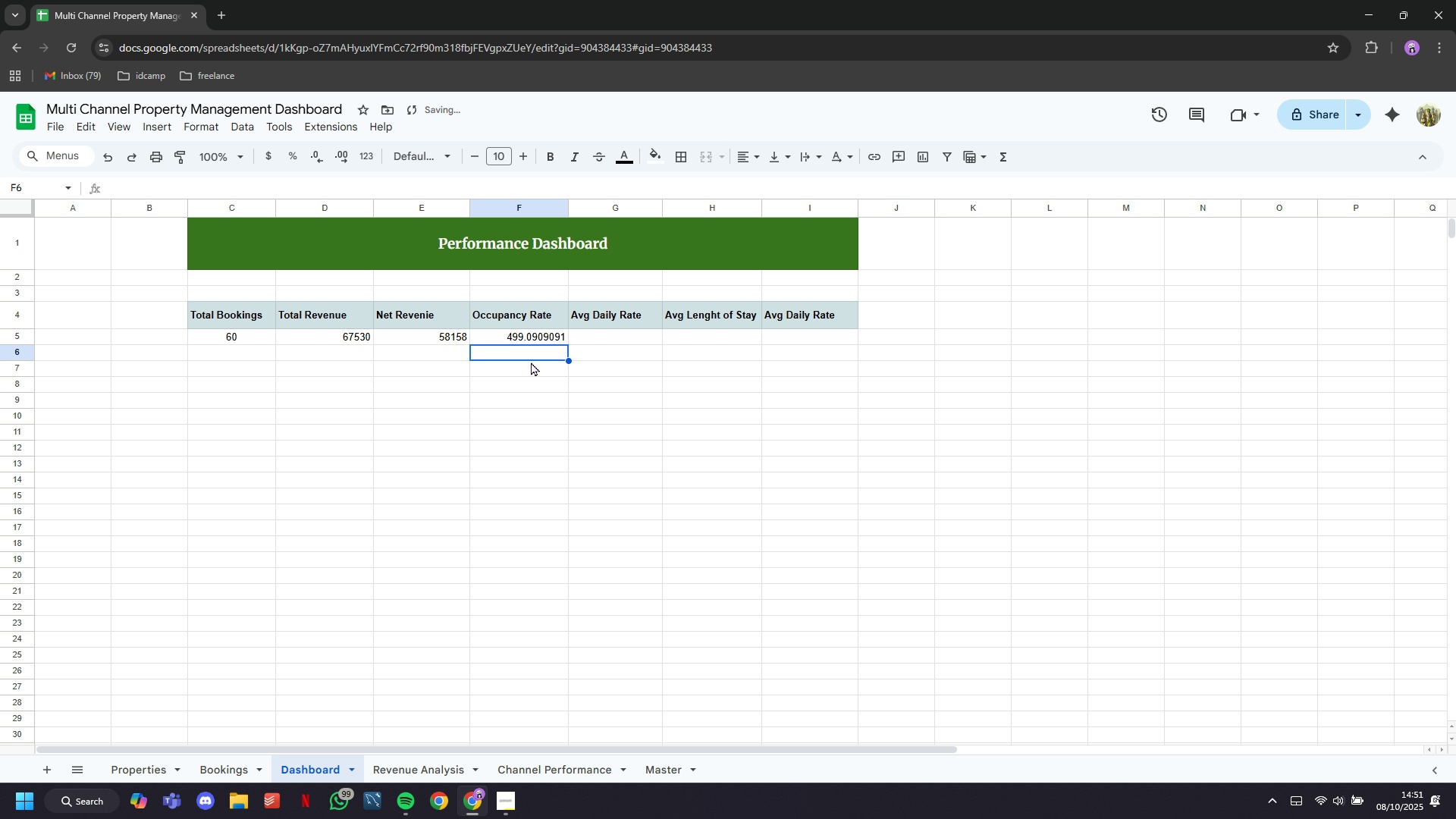 
key(ArrowUp)
 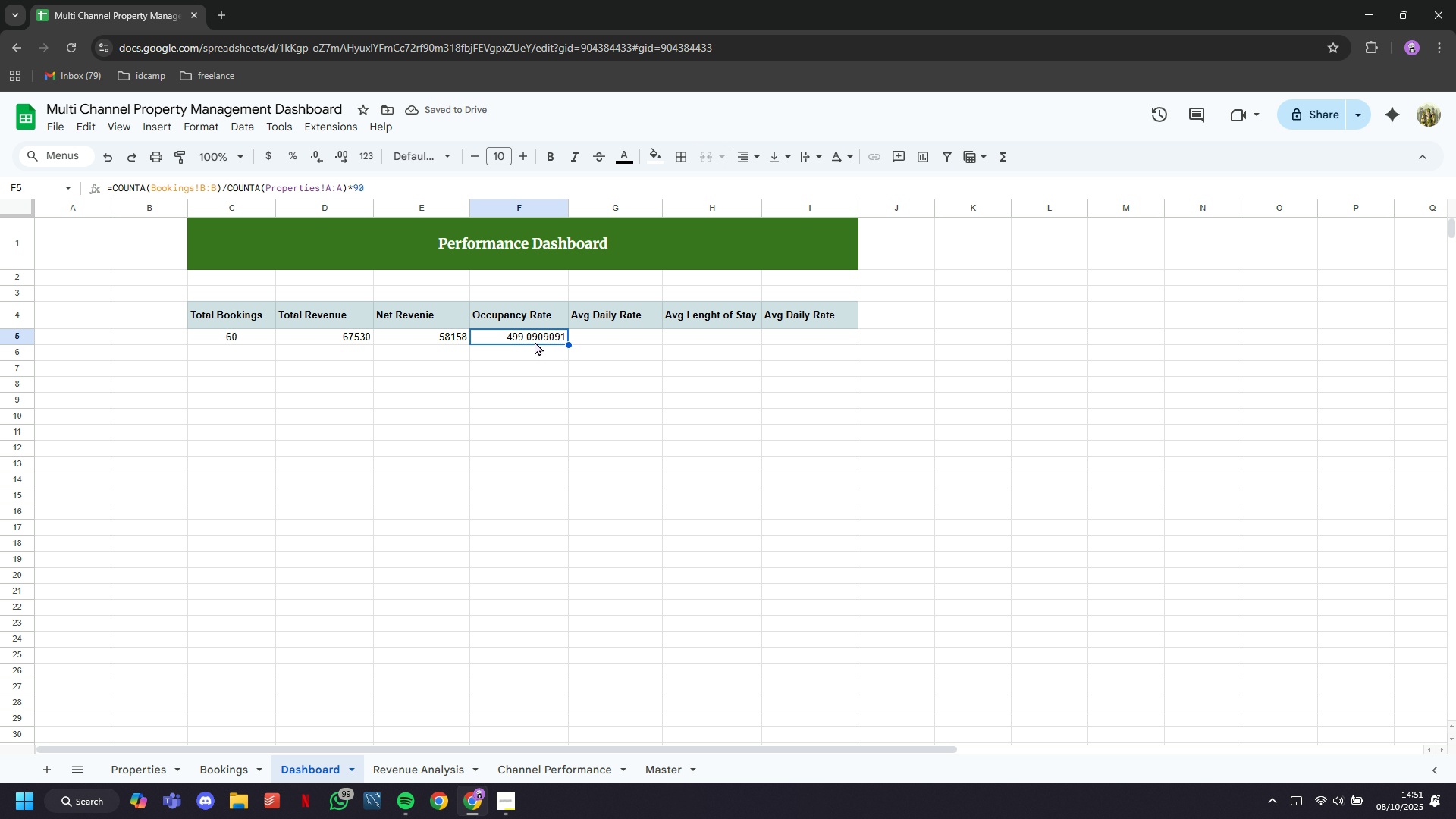 
double_click([534, 337])
 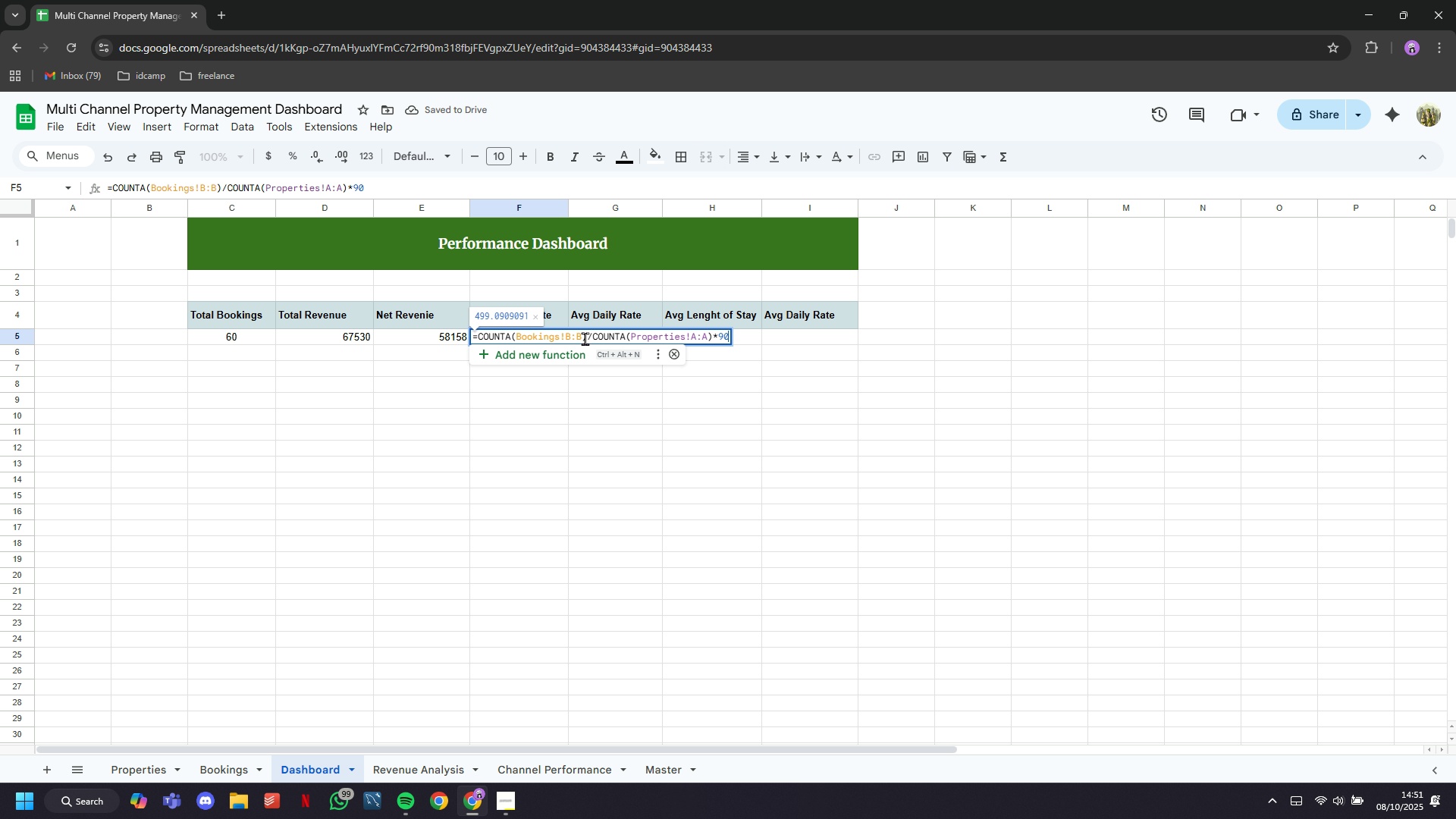 
left_click([586, 338])
 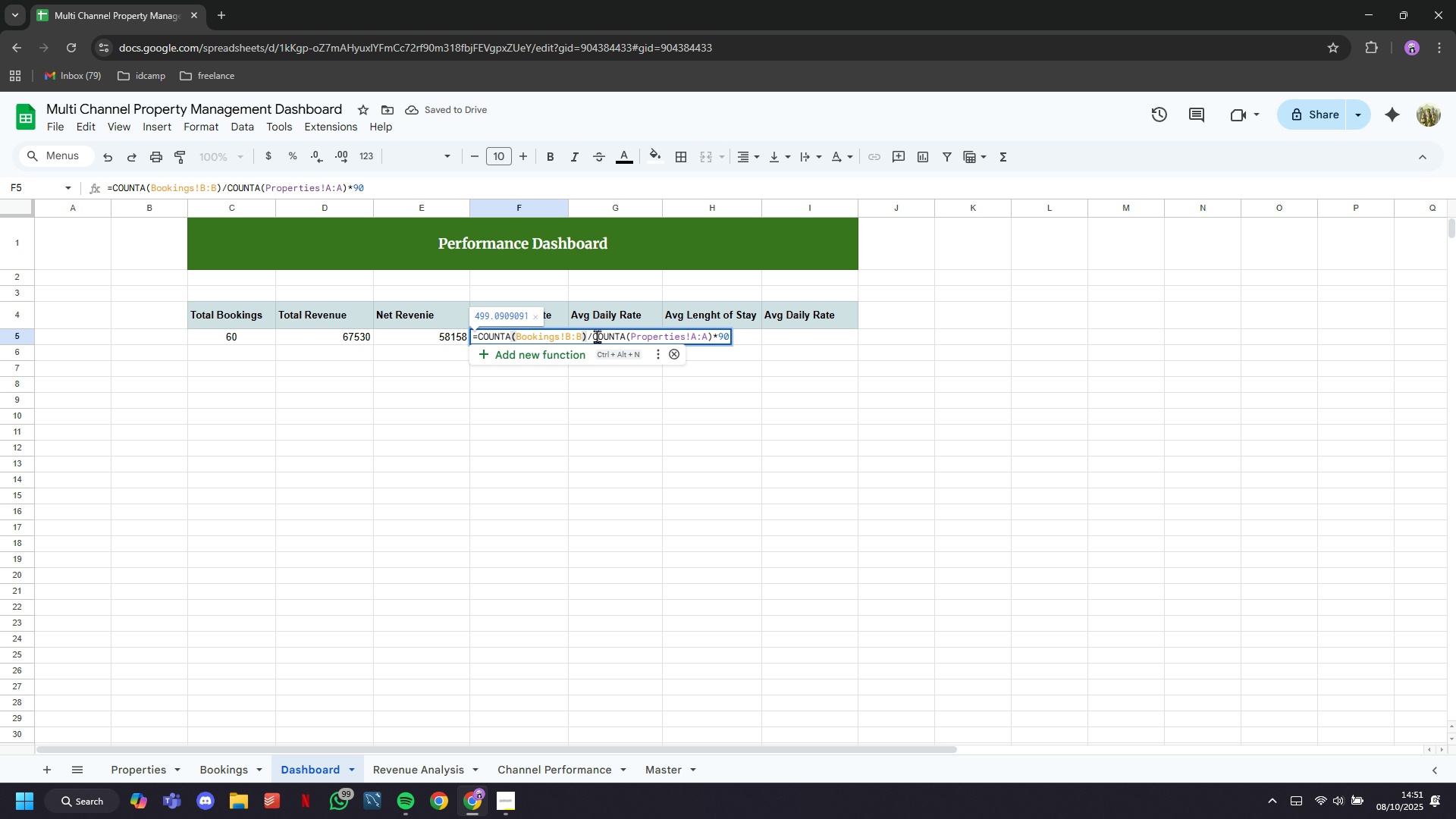 
left_click([597, 336])
 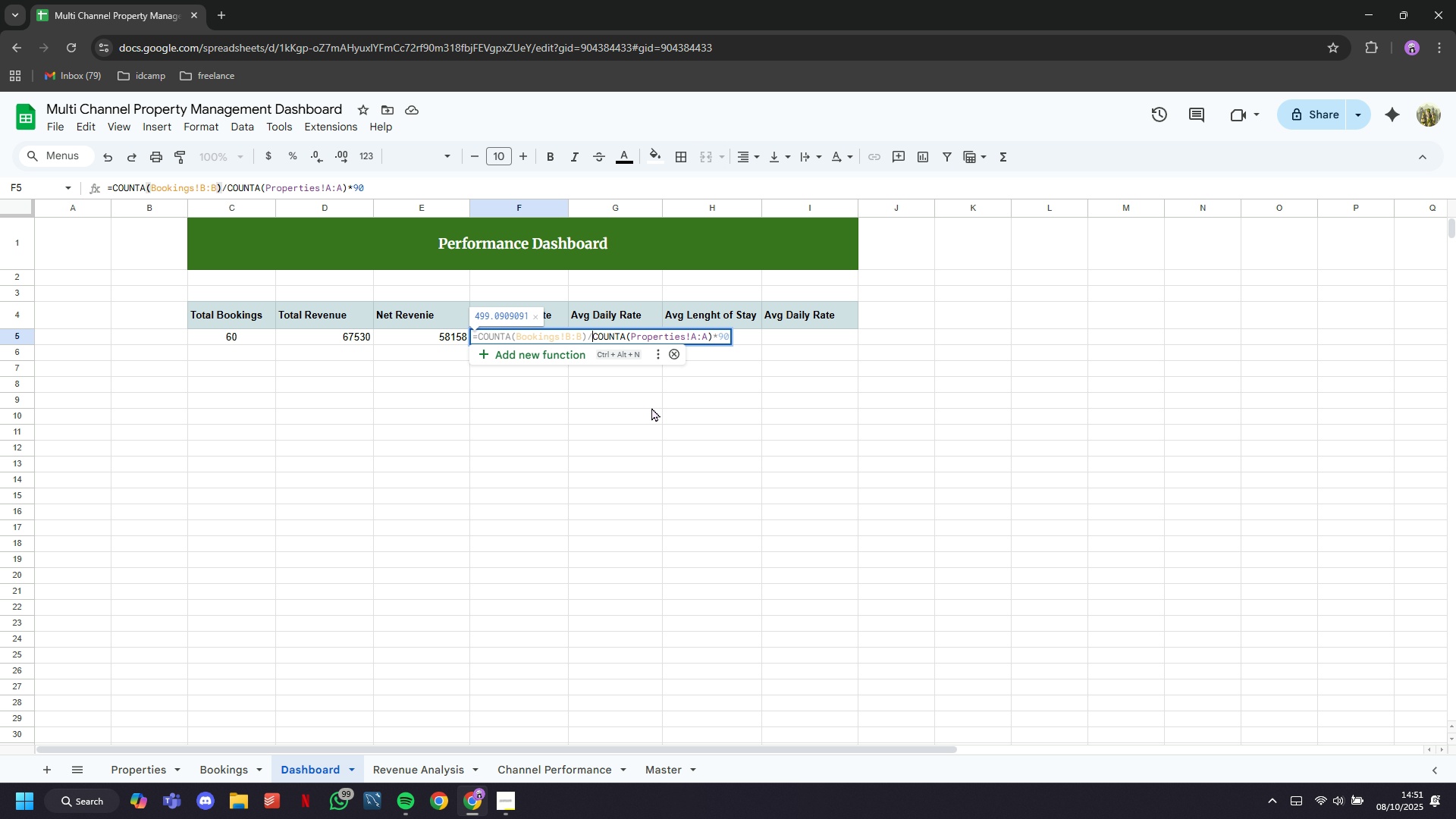 
key(ArrowLeft)